 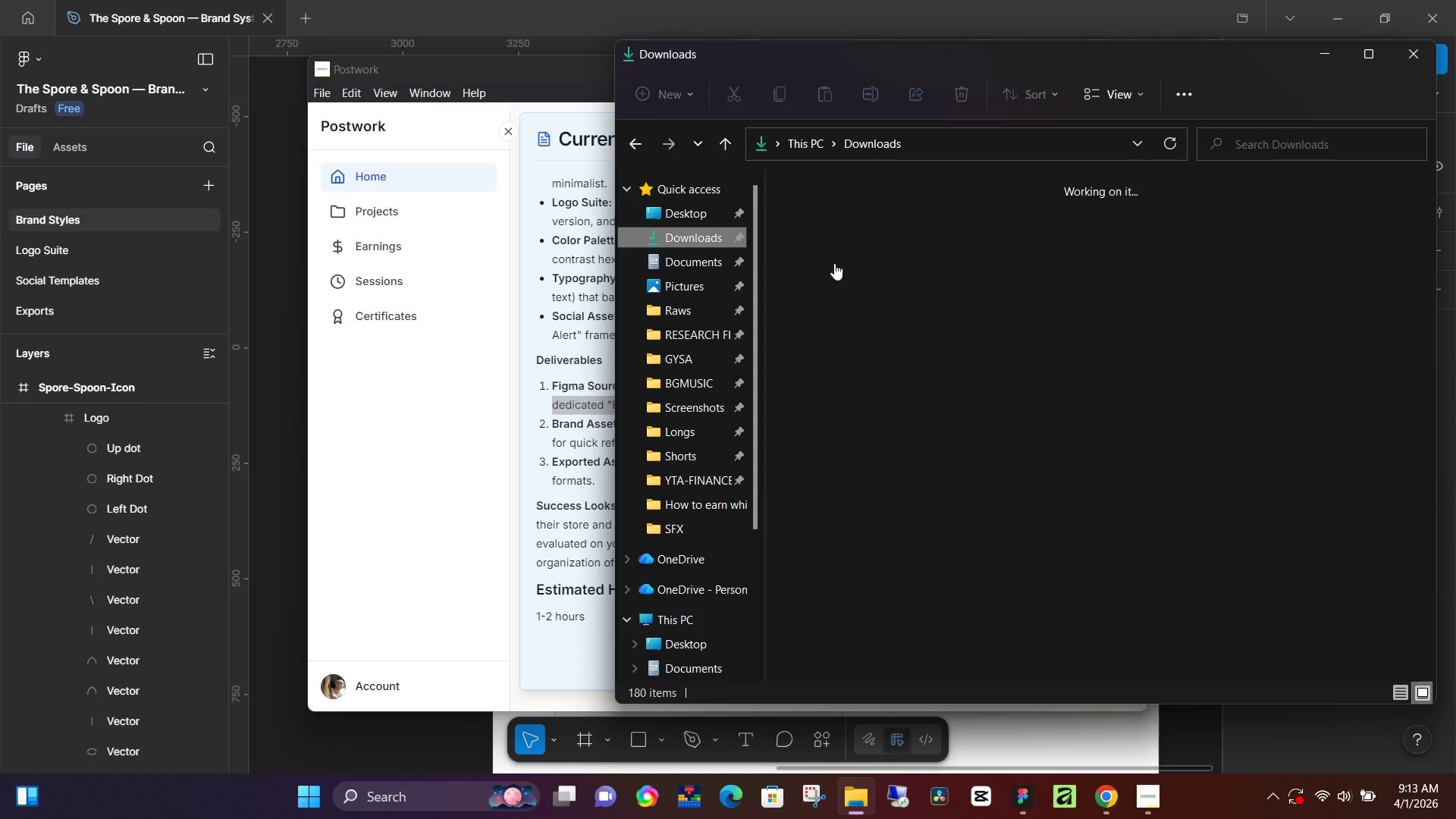 
left_click([927, 389])
 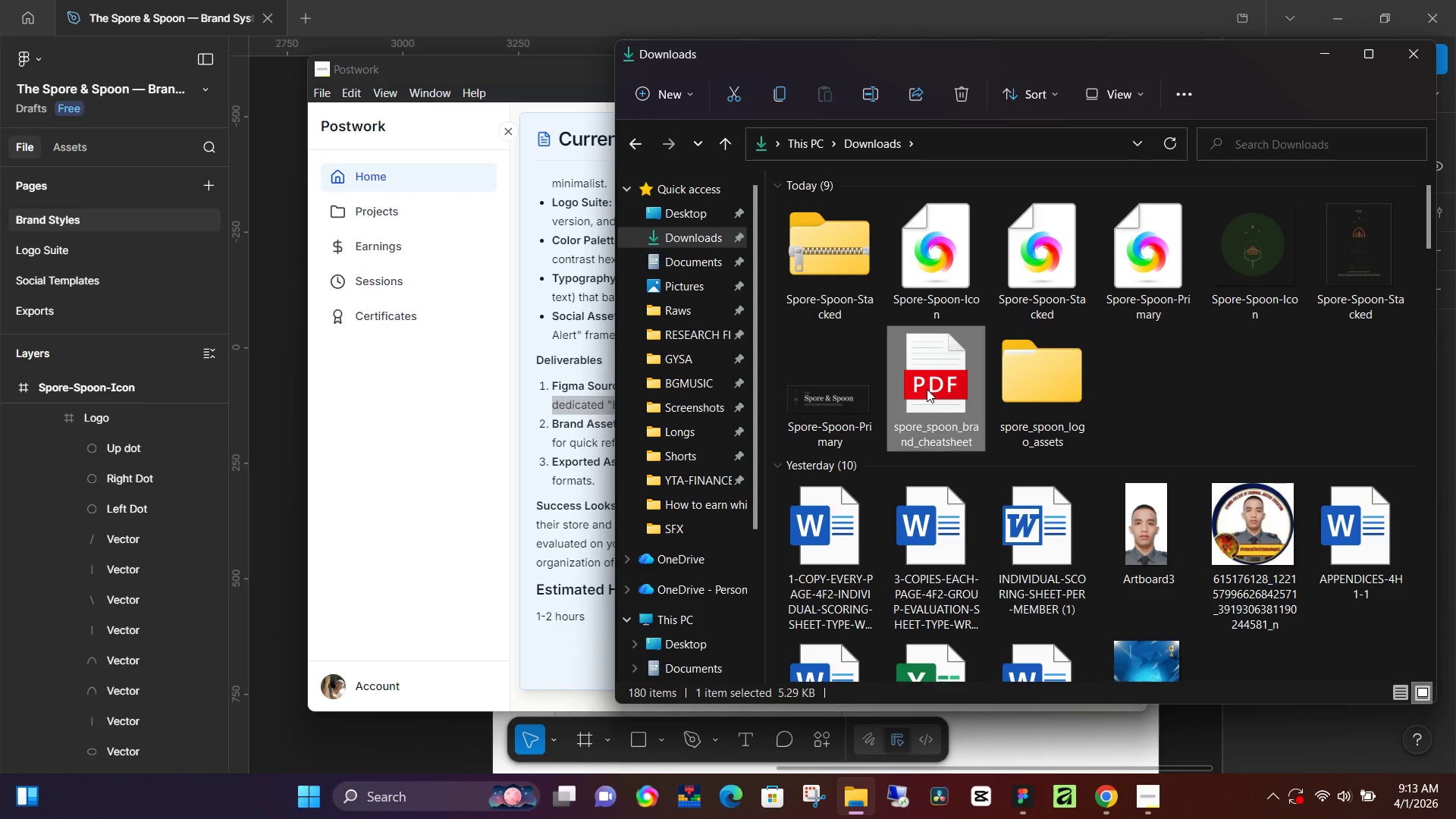 
key(NumpadEnter)
 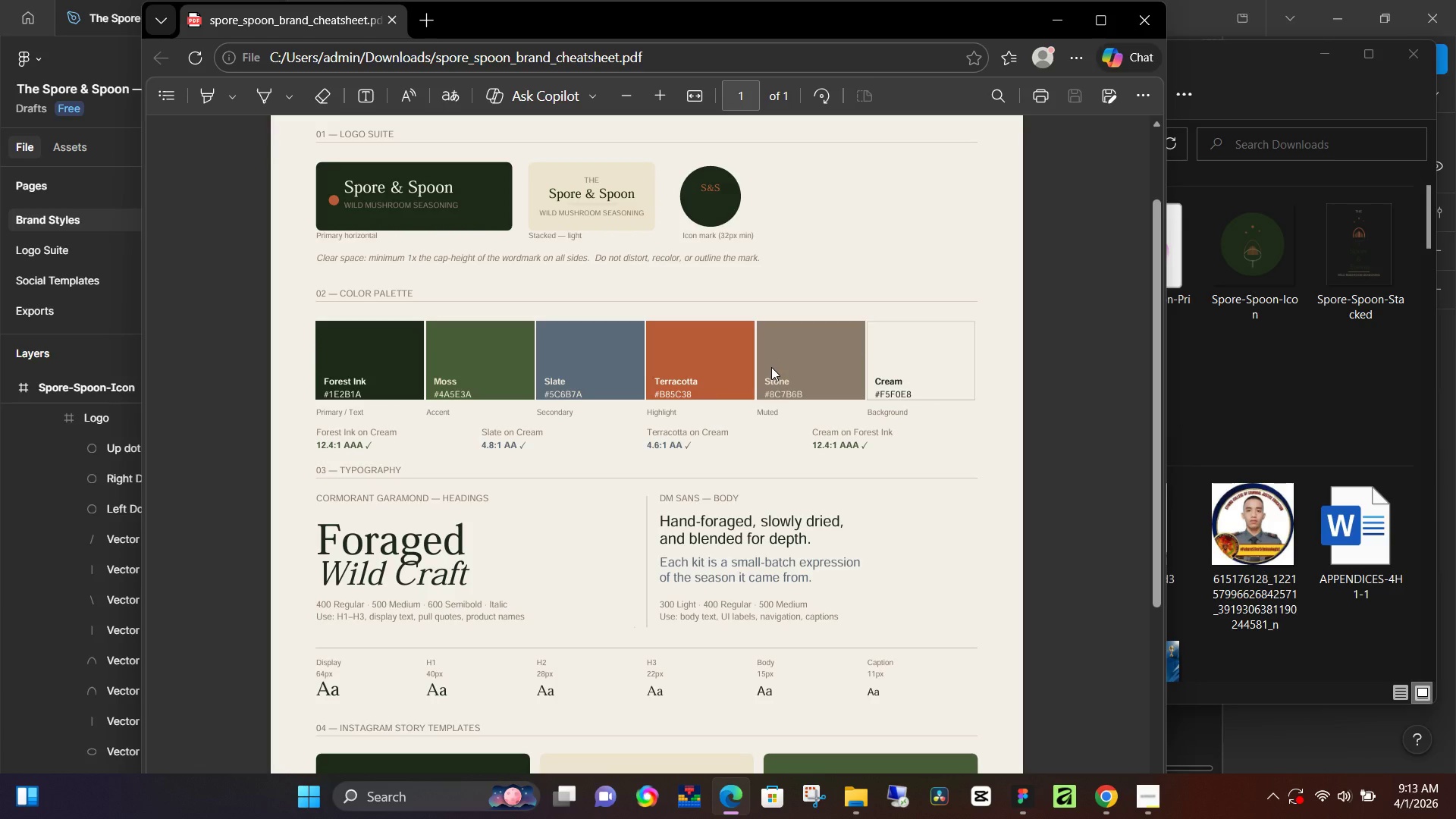 
wait(7.41)
 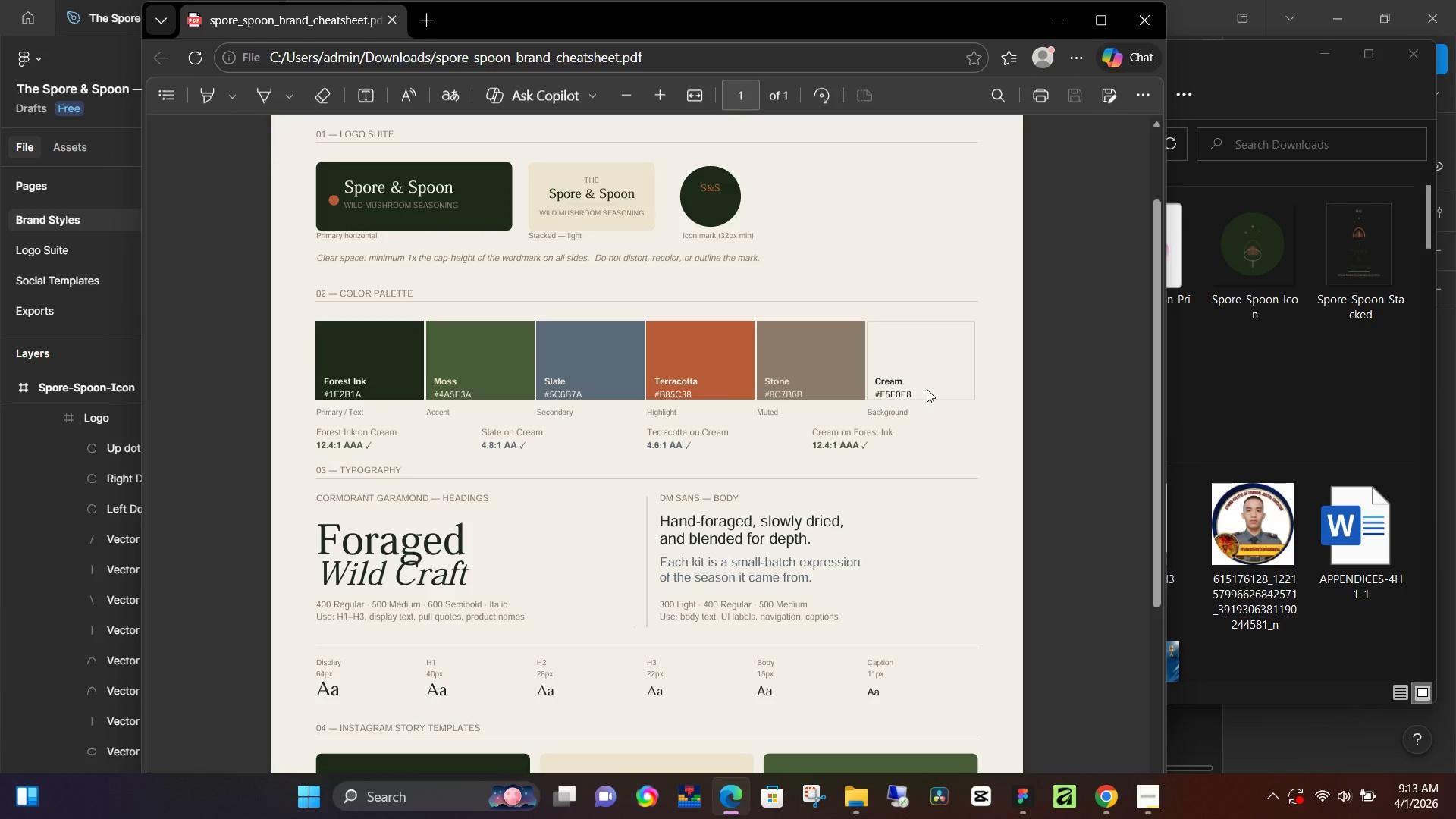 
double_click([720, 187])
 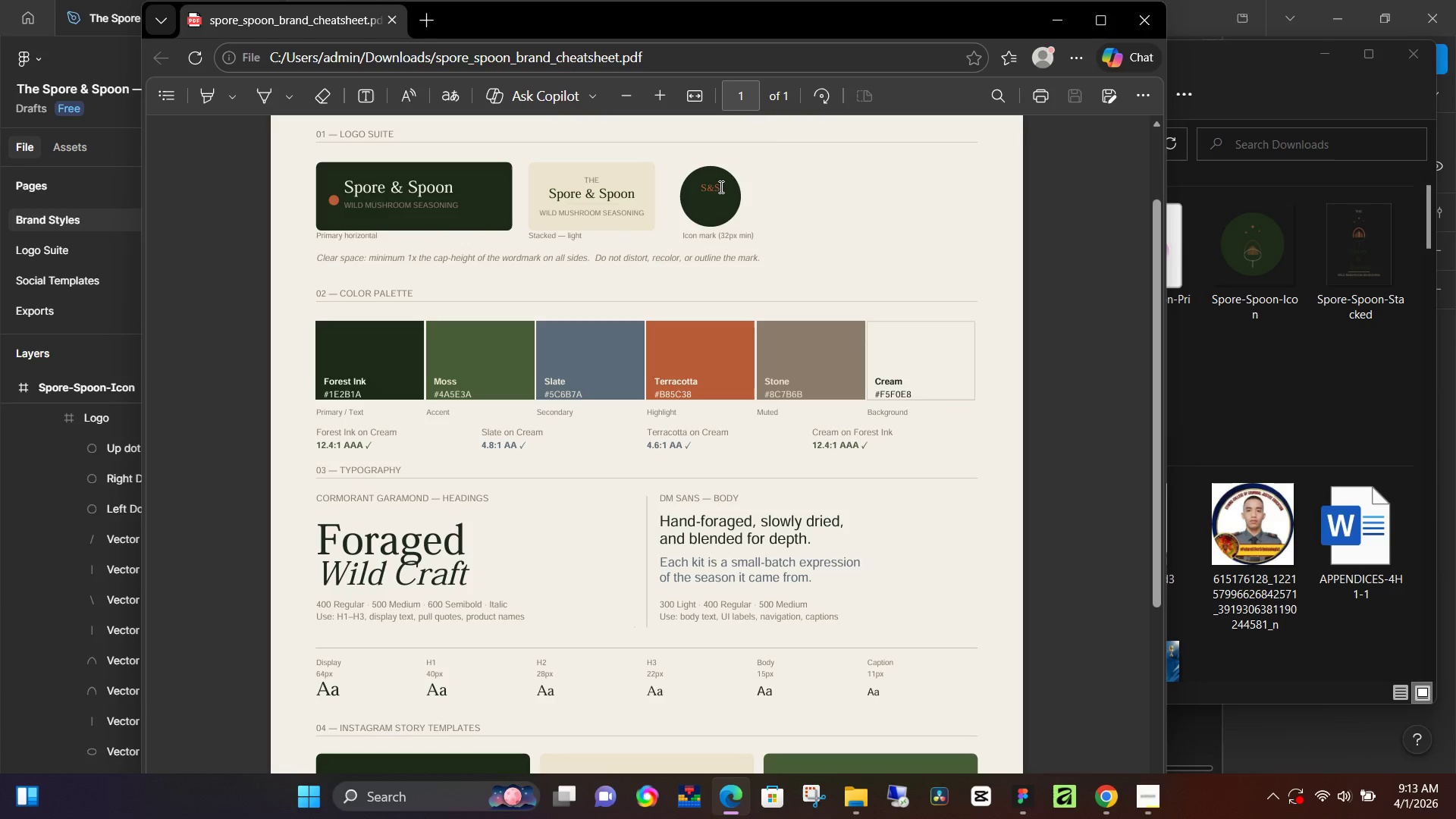 
double_click([720, 187])
 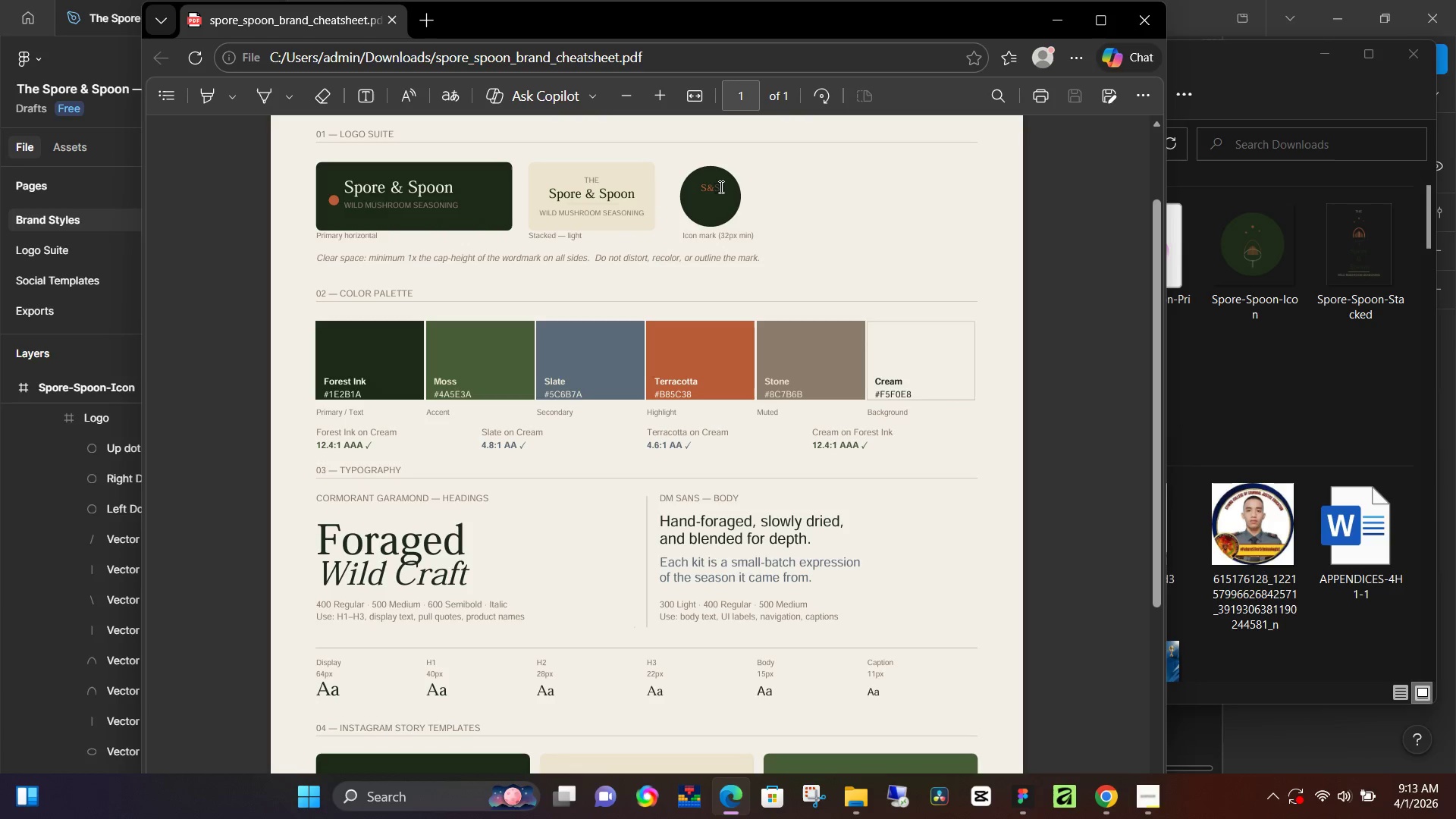 
left_click([720, 187])
 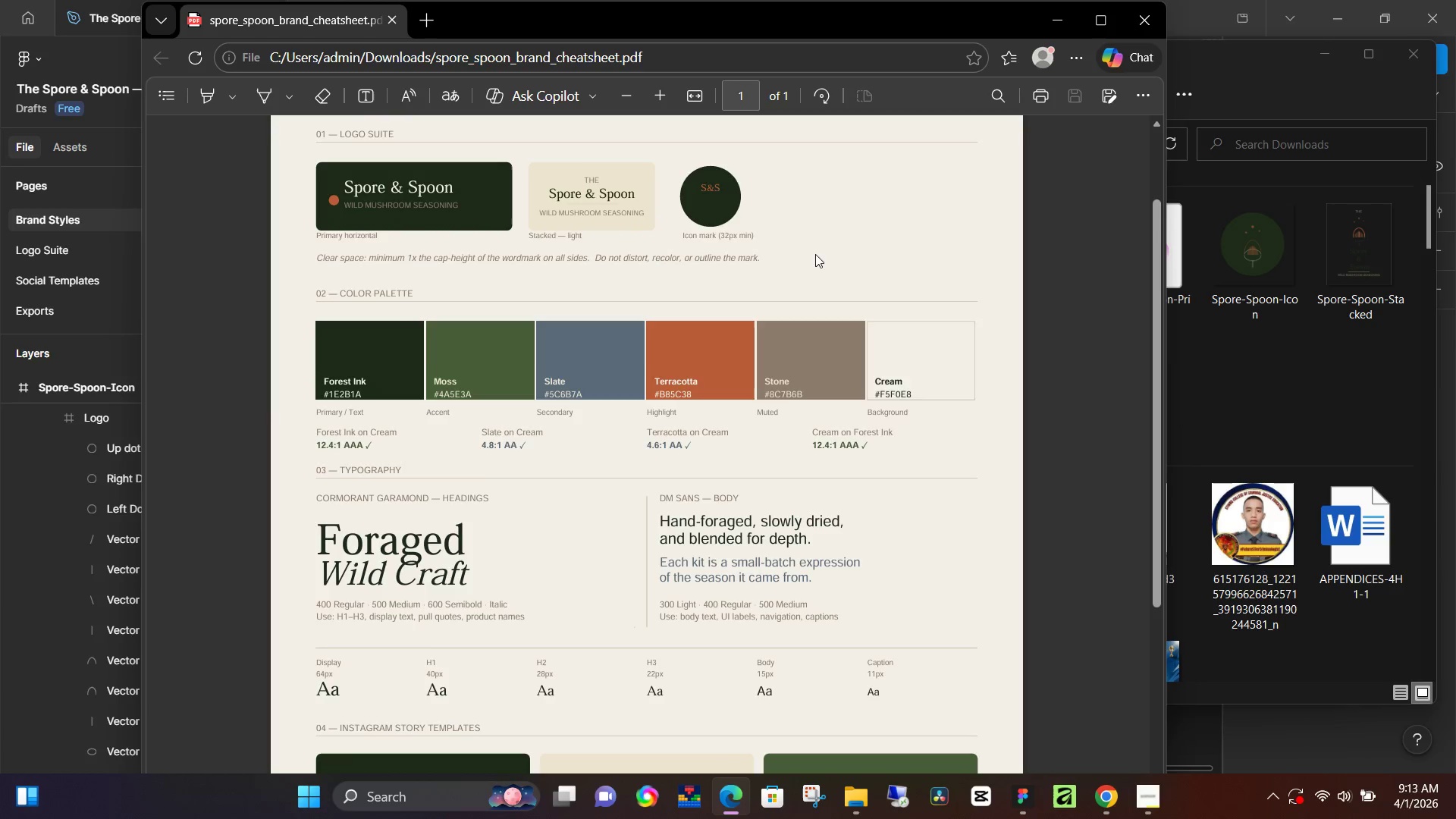 
scroll: coordinate [816, 259], scroll_direction: down, amount: 4.0
 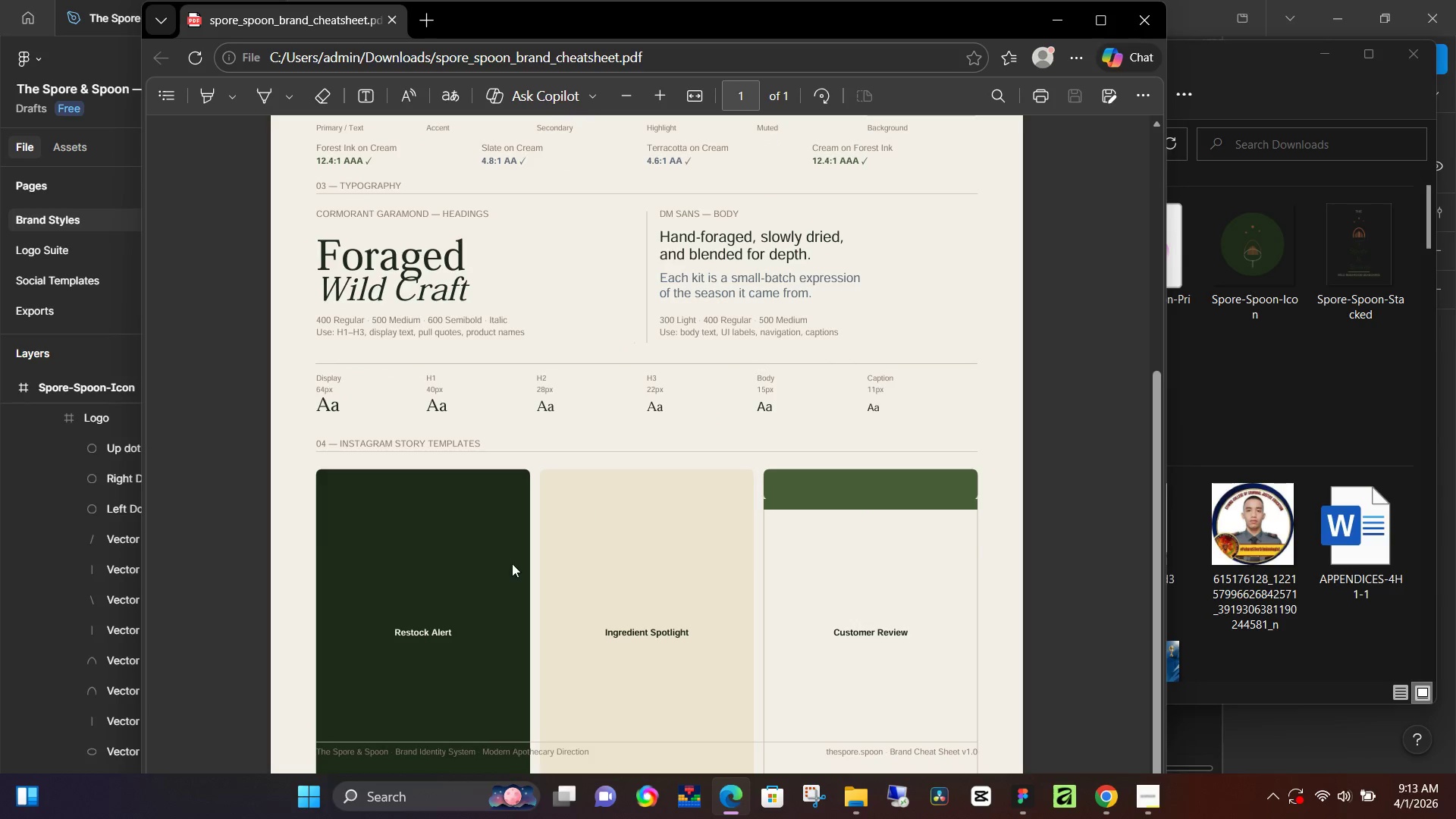 
left_click([651, 592])
 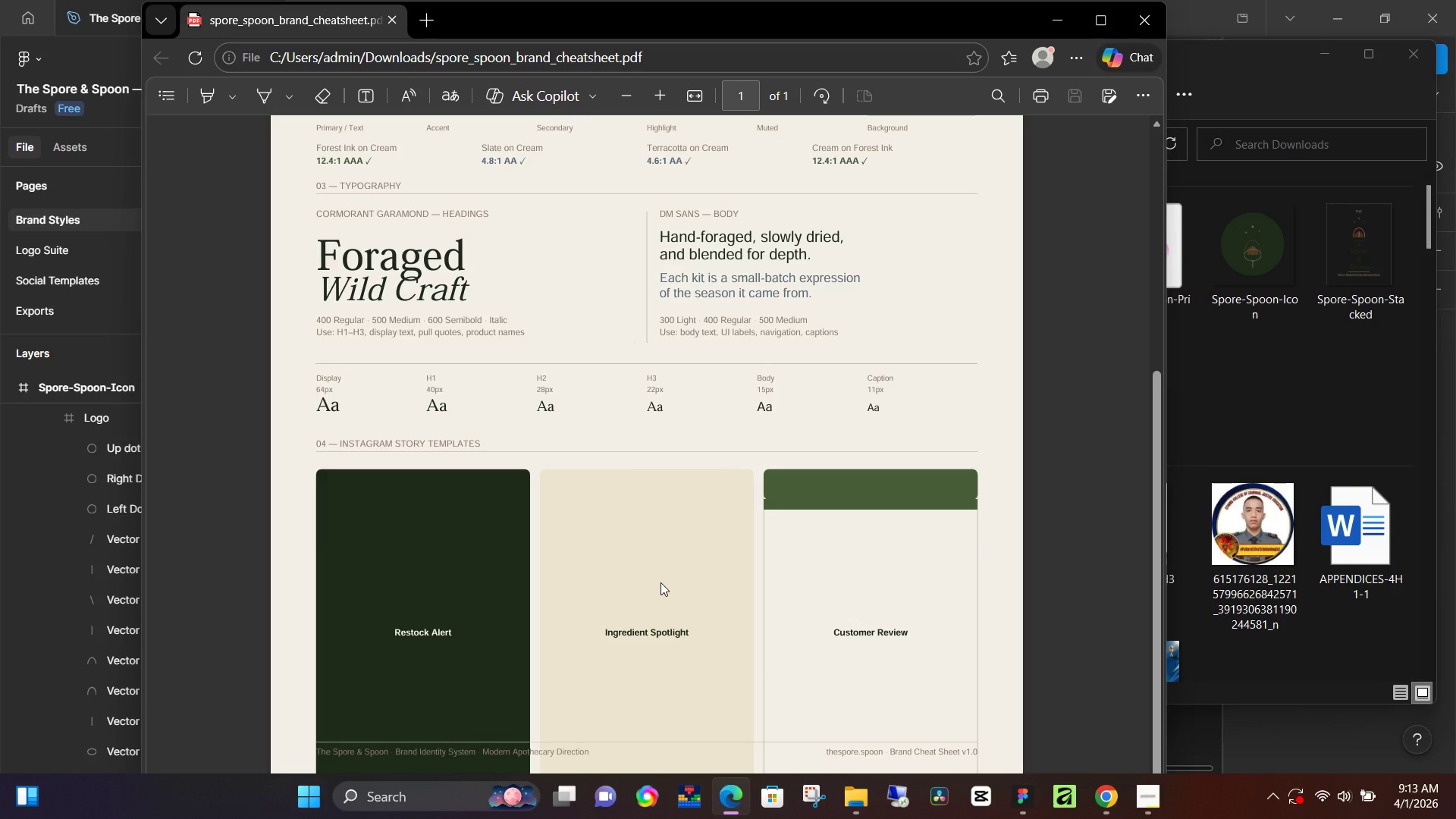 
scroll: coordinate [661, 582], scroll_direction: up, amount: 2.0
 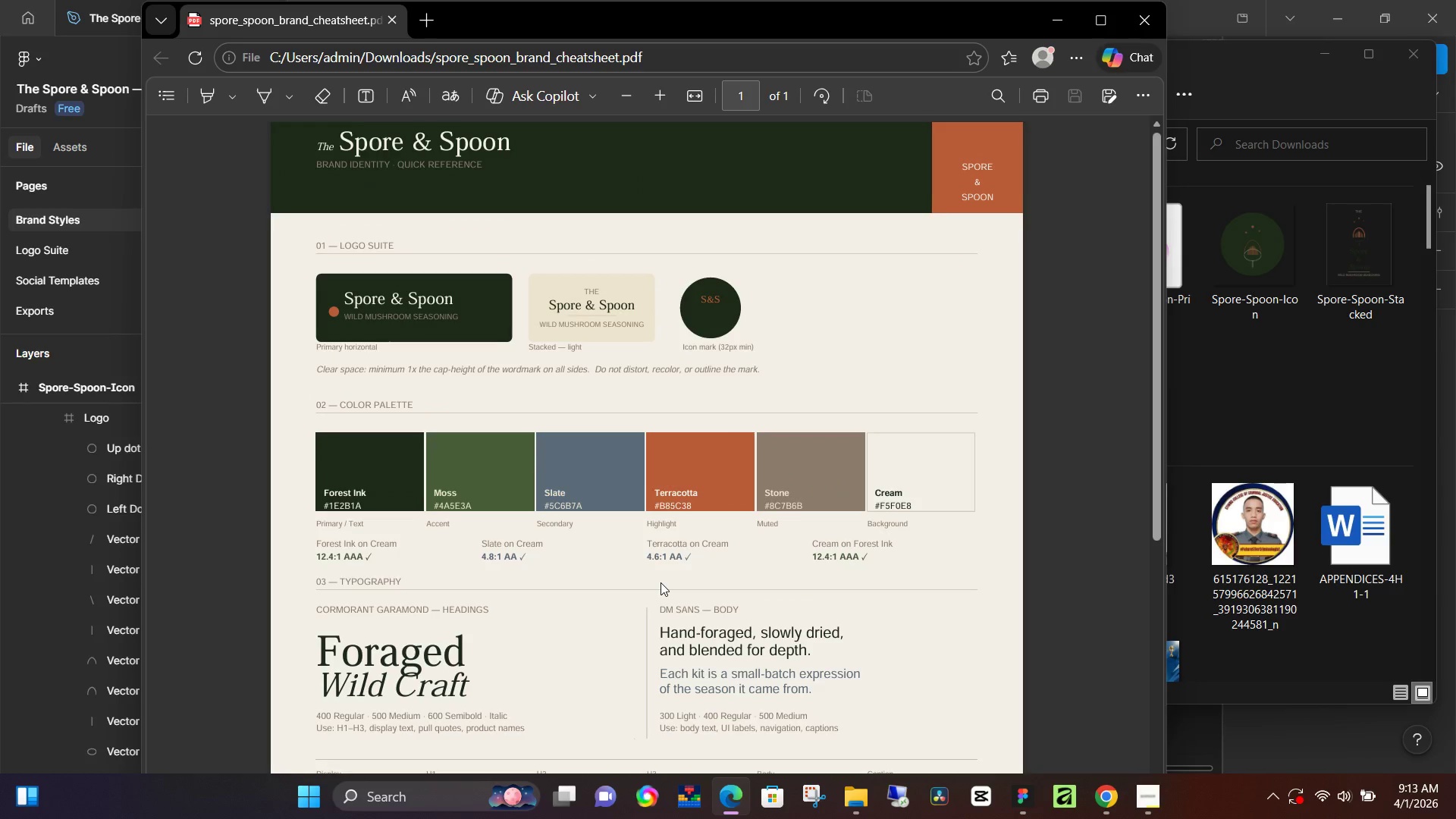 
scroll: coordinate [661, 582], scroll_direction: down, amount: 2.0
 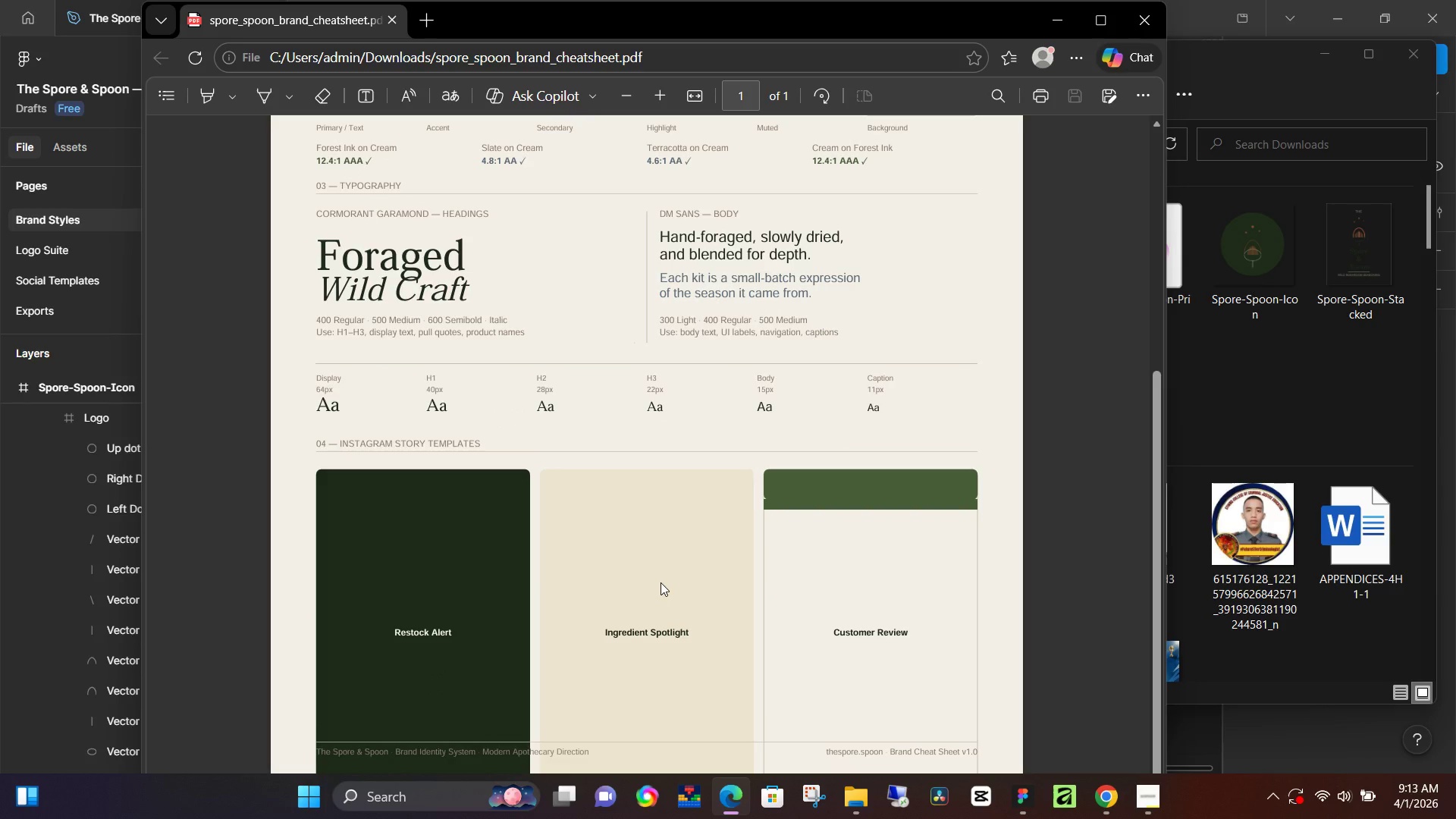 
scroll: coordinate [661, 582], scroll_direction: up, amount: 3.0
 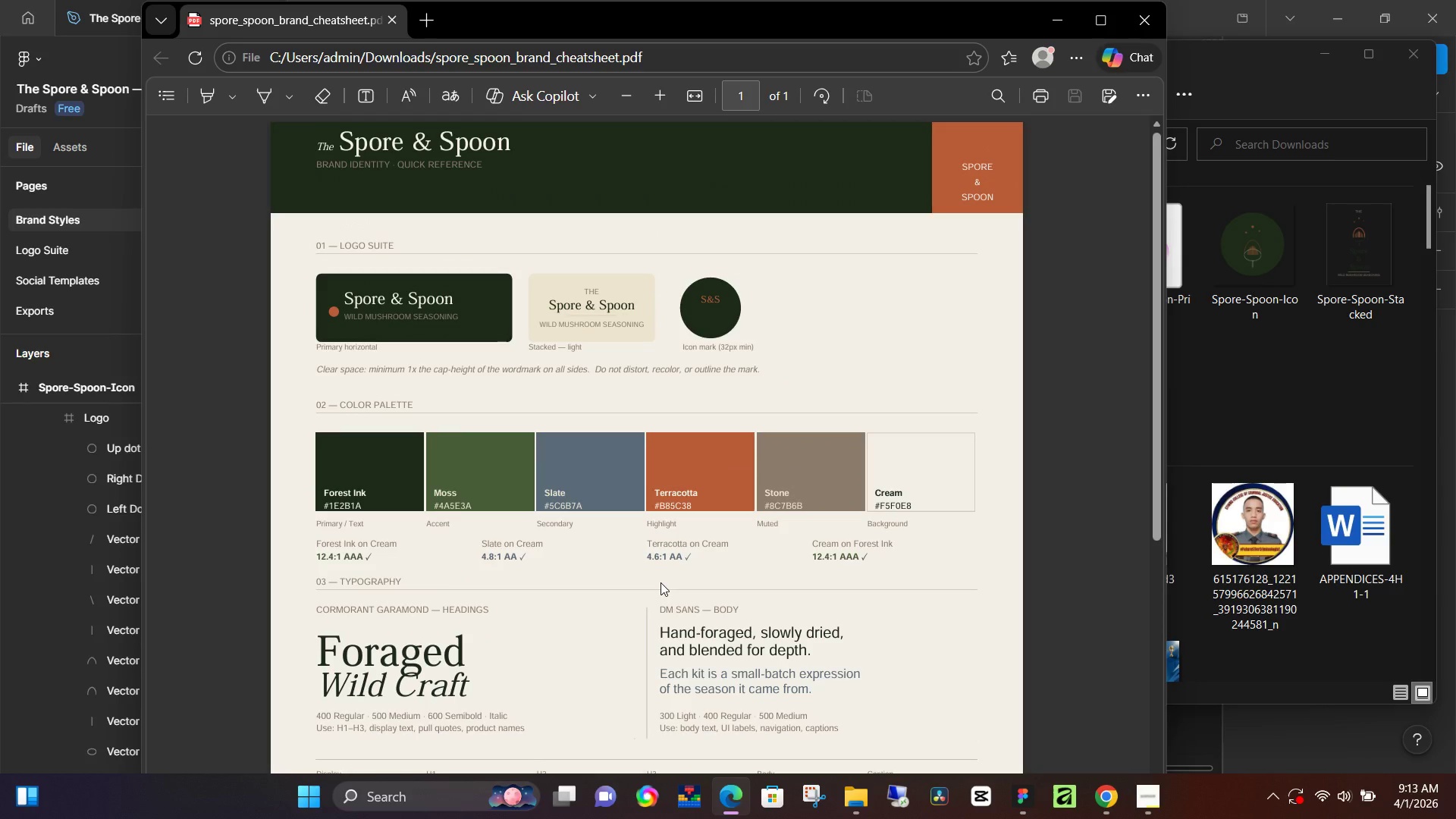 
scroll: coordinate [663, 585], scroll_direction: down, amount: 5.0
 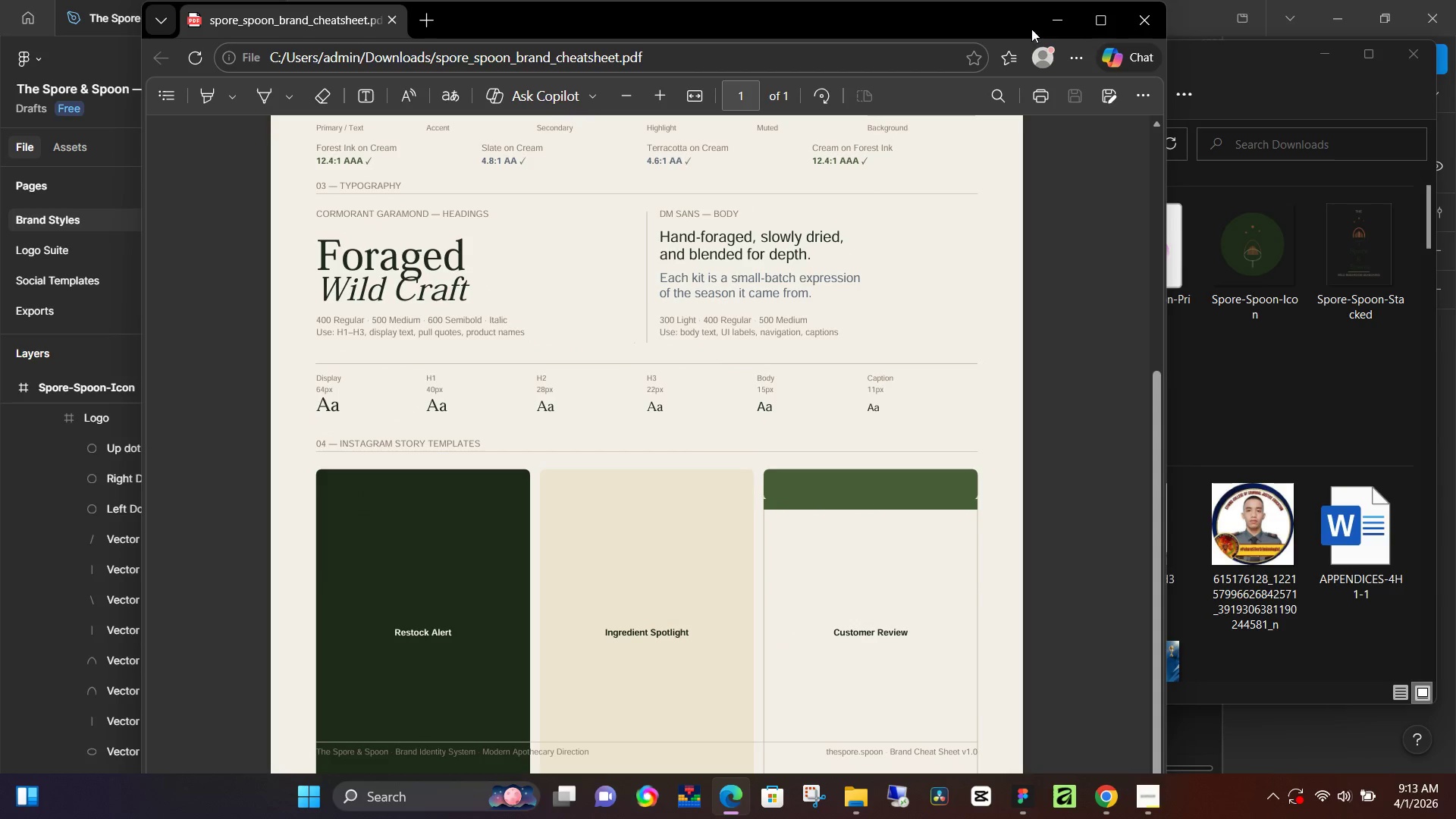 
left_click([1050, 20])
 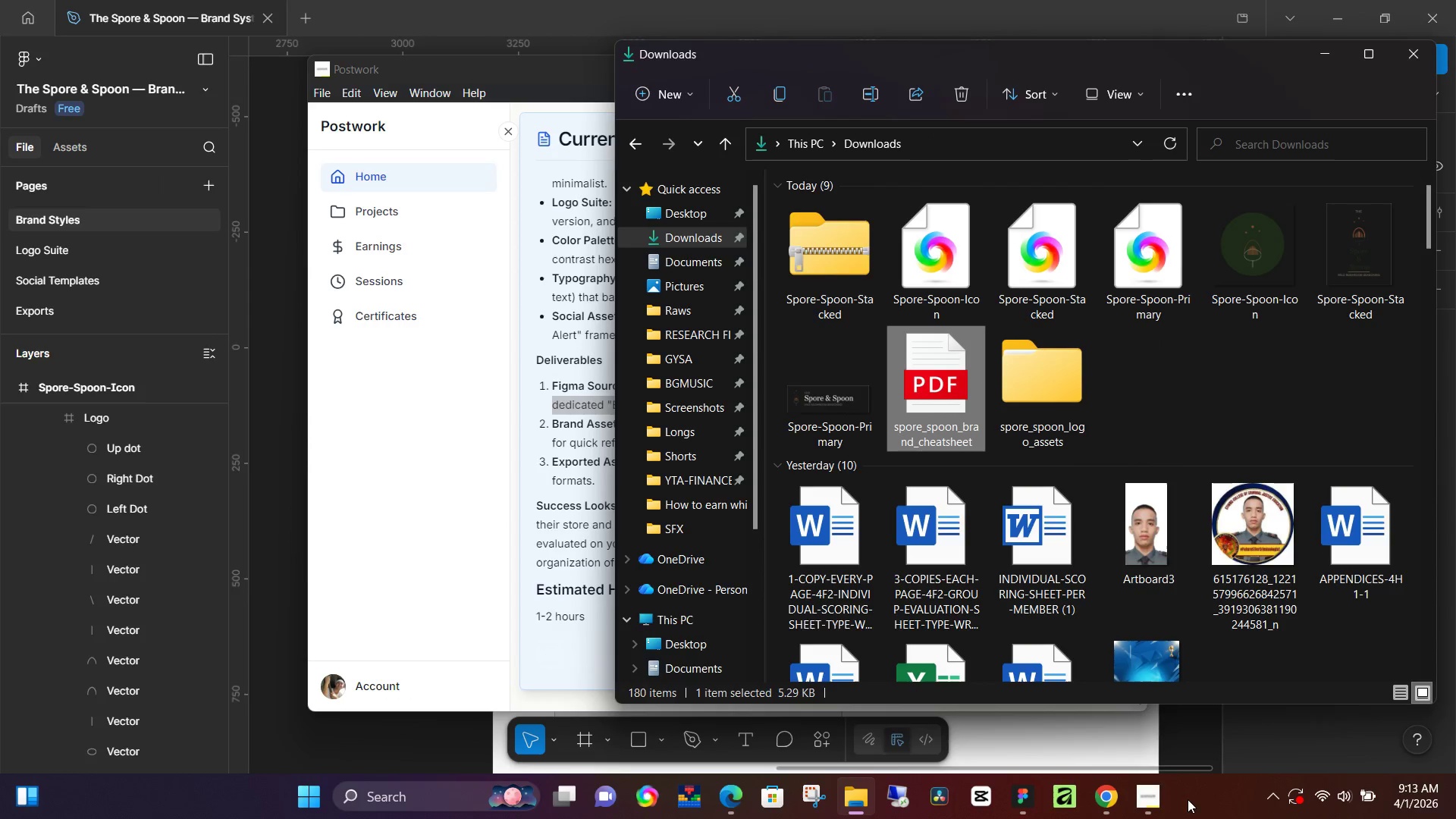 
left_click([1109, 791])
 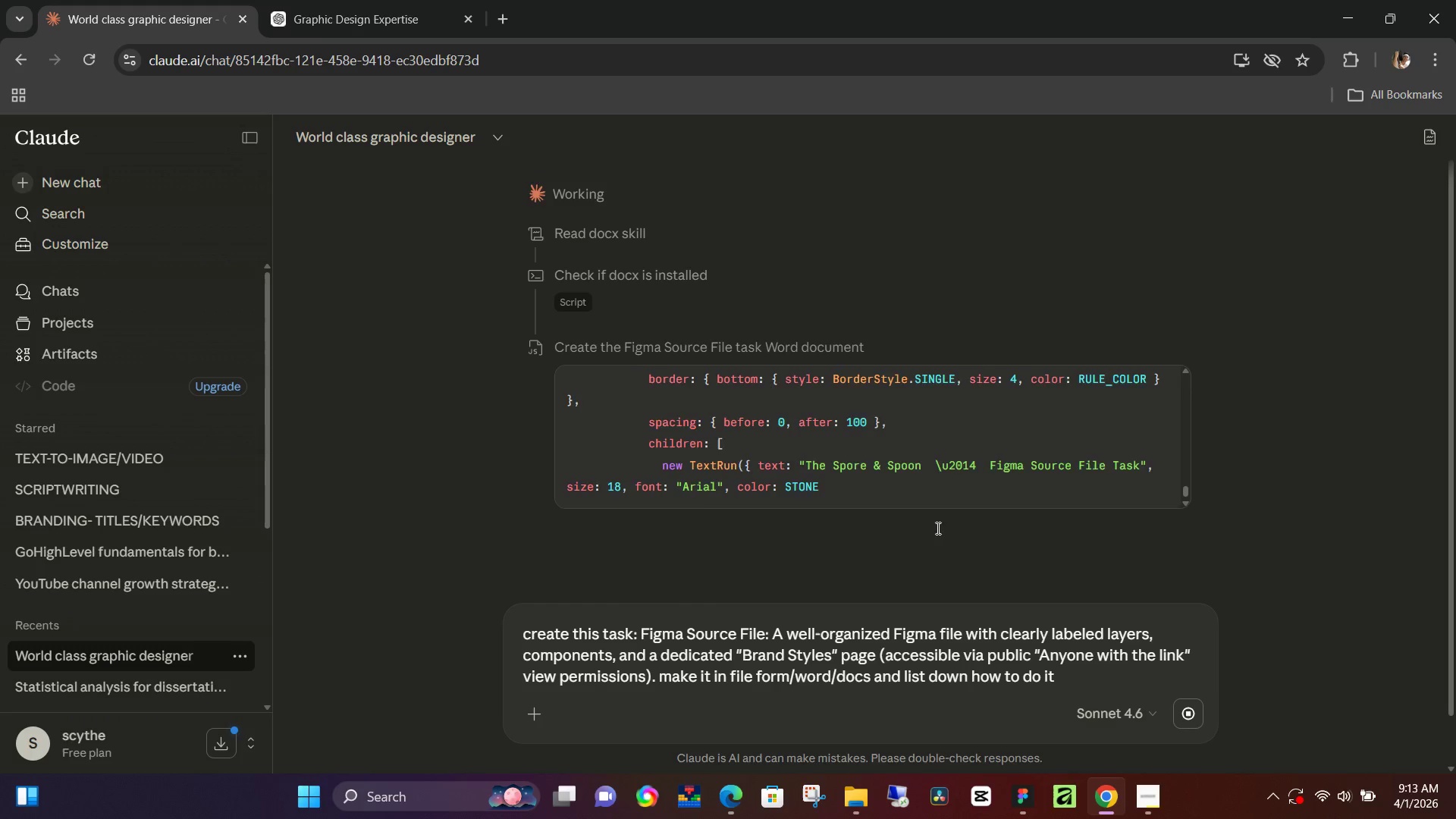 
scroll: coordinate [1310, 500], scroll_direction: up, amount: 20.0
 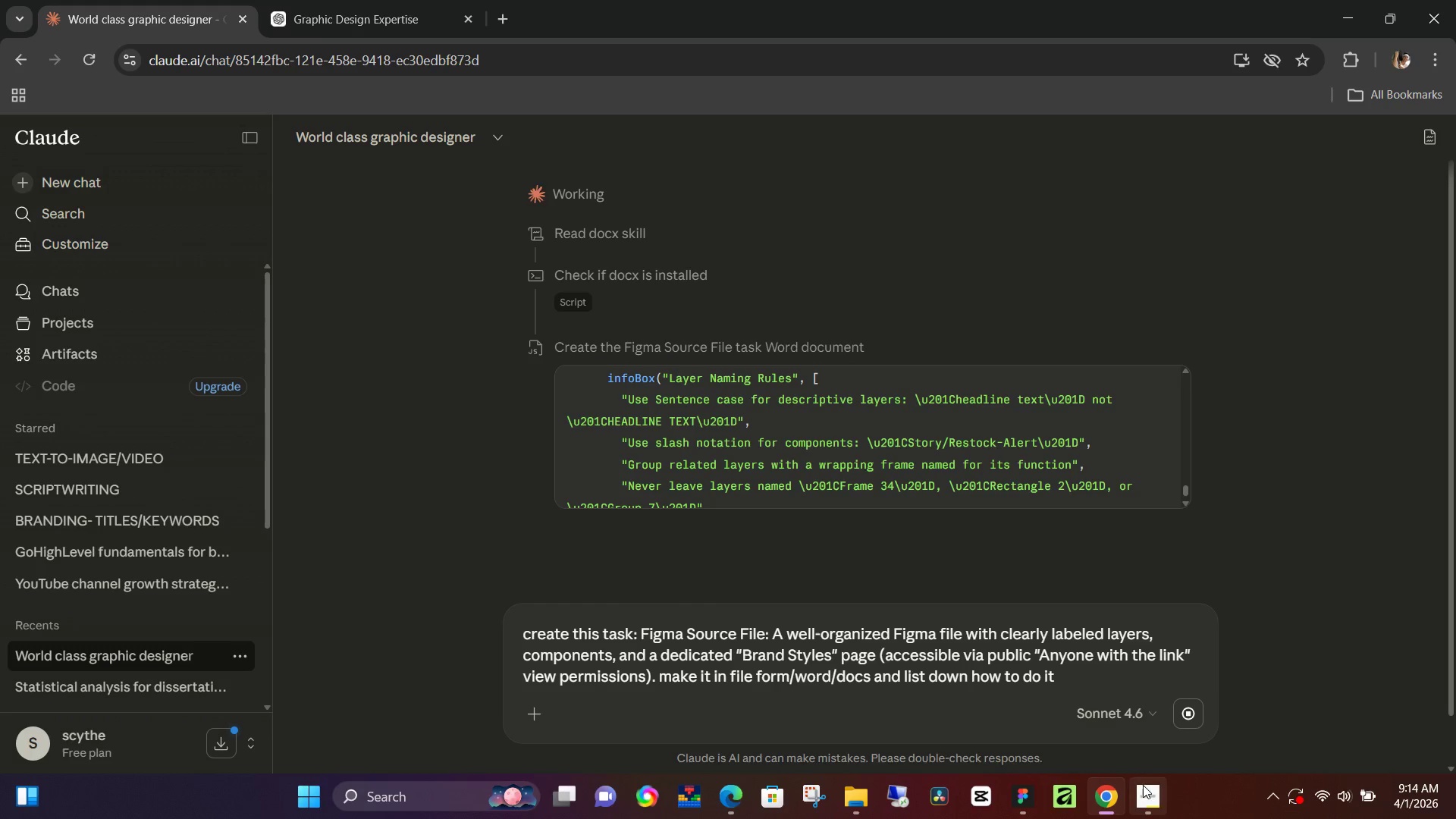 
left_click([1146, 789])